 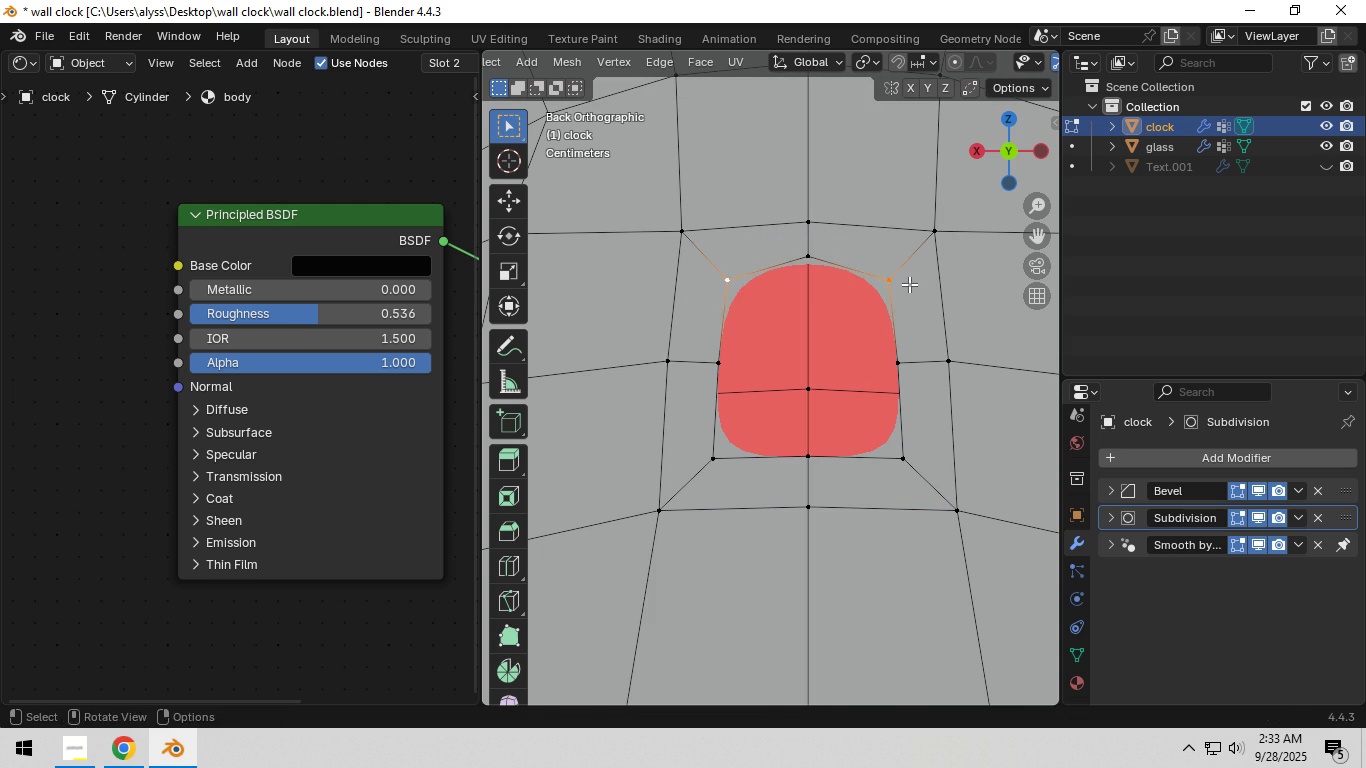 
type(gz)
 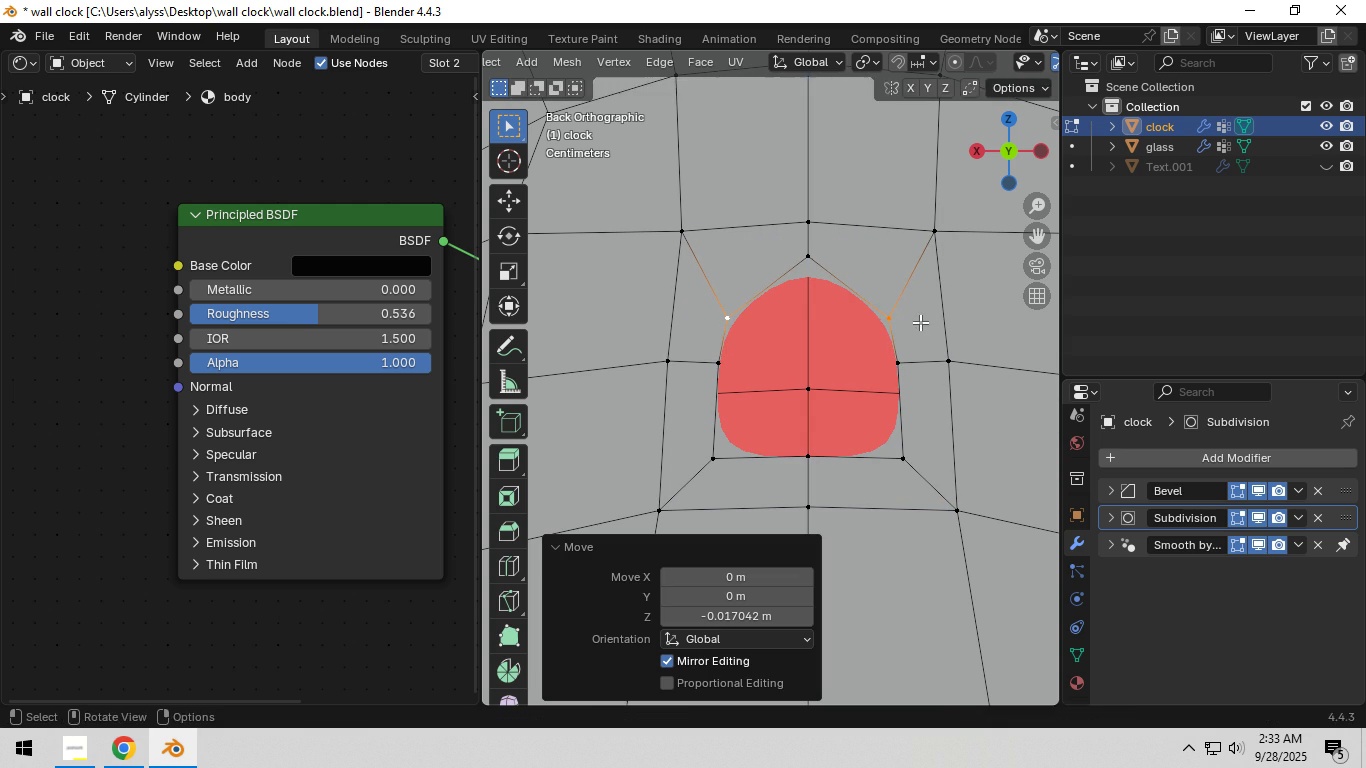 
left_click([920, 322])
 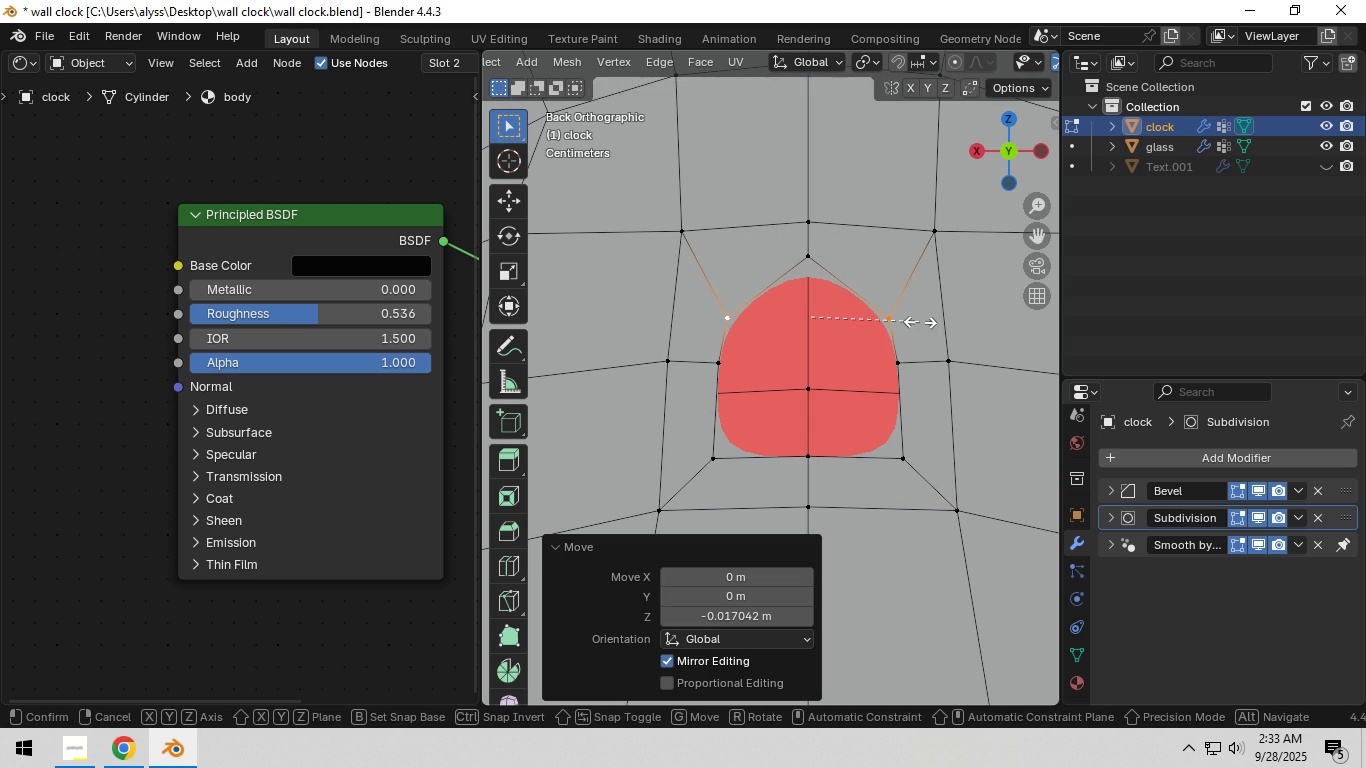 
type(syx)
 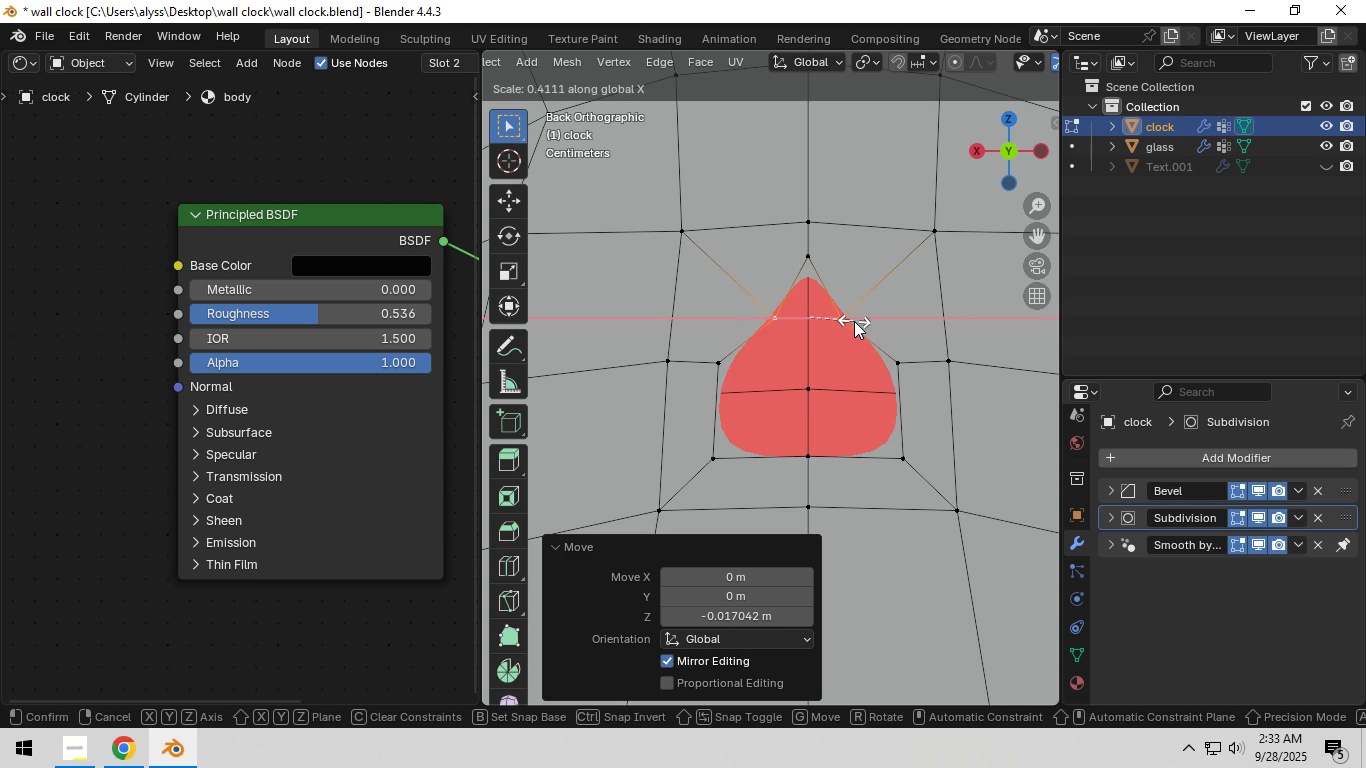 
left_click([854, 321])
 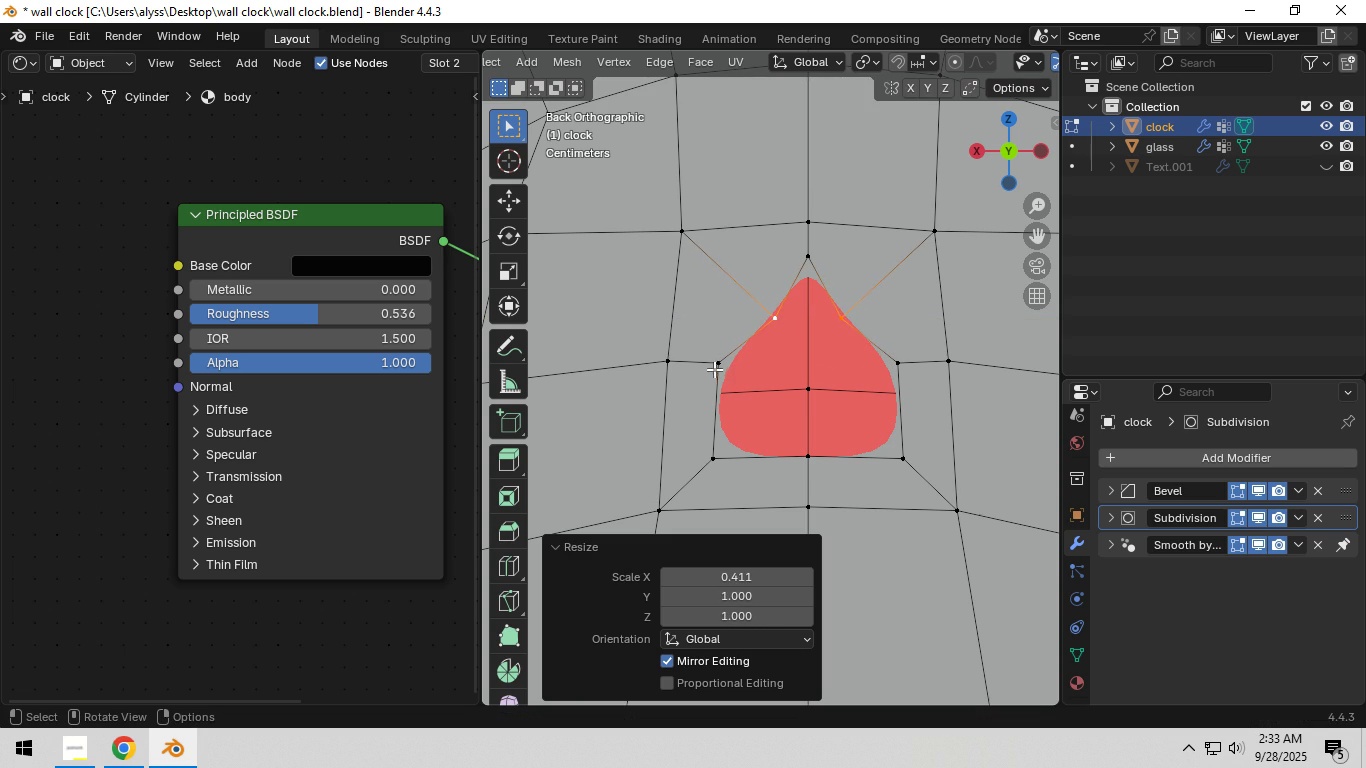 
left_click([714, 369])